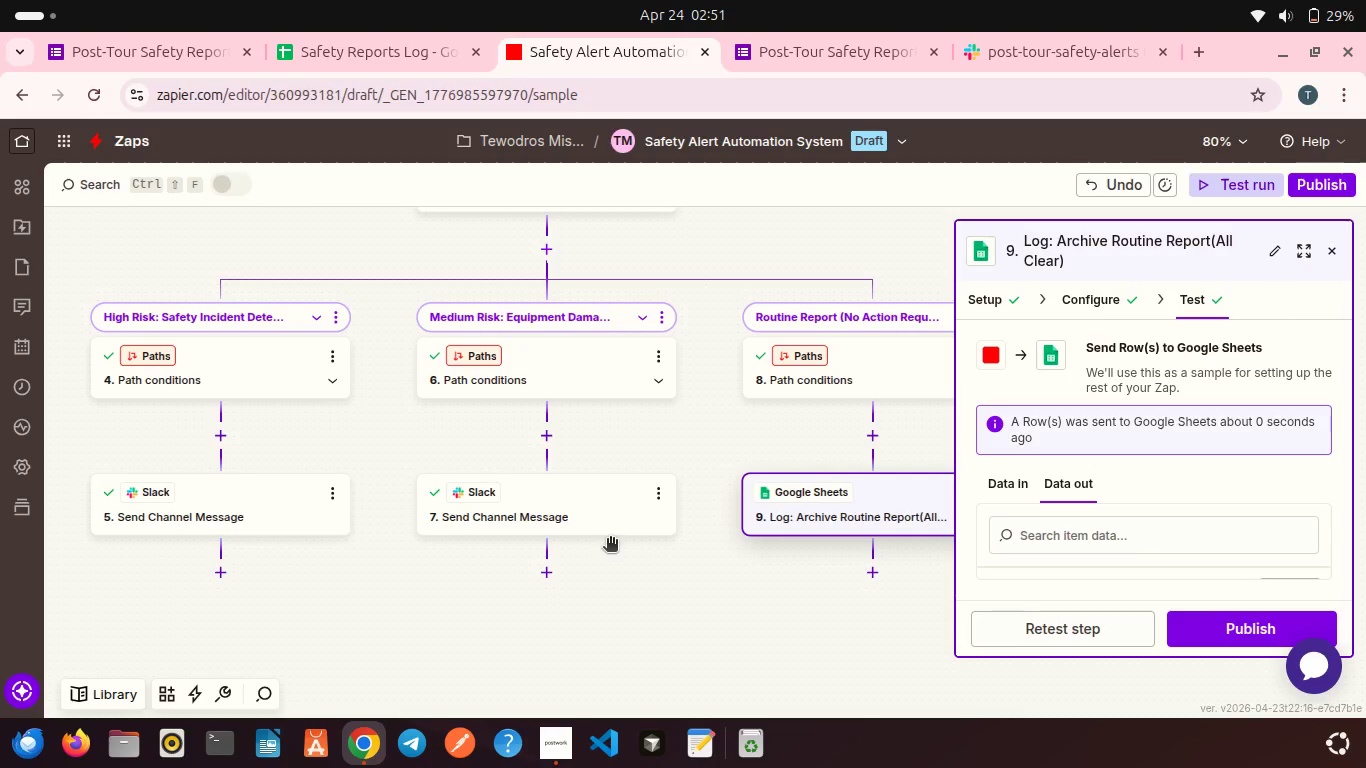 
scroll: coordinate [675, 519], scroll_direction: down, amount: 1.0
 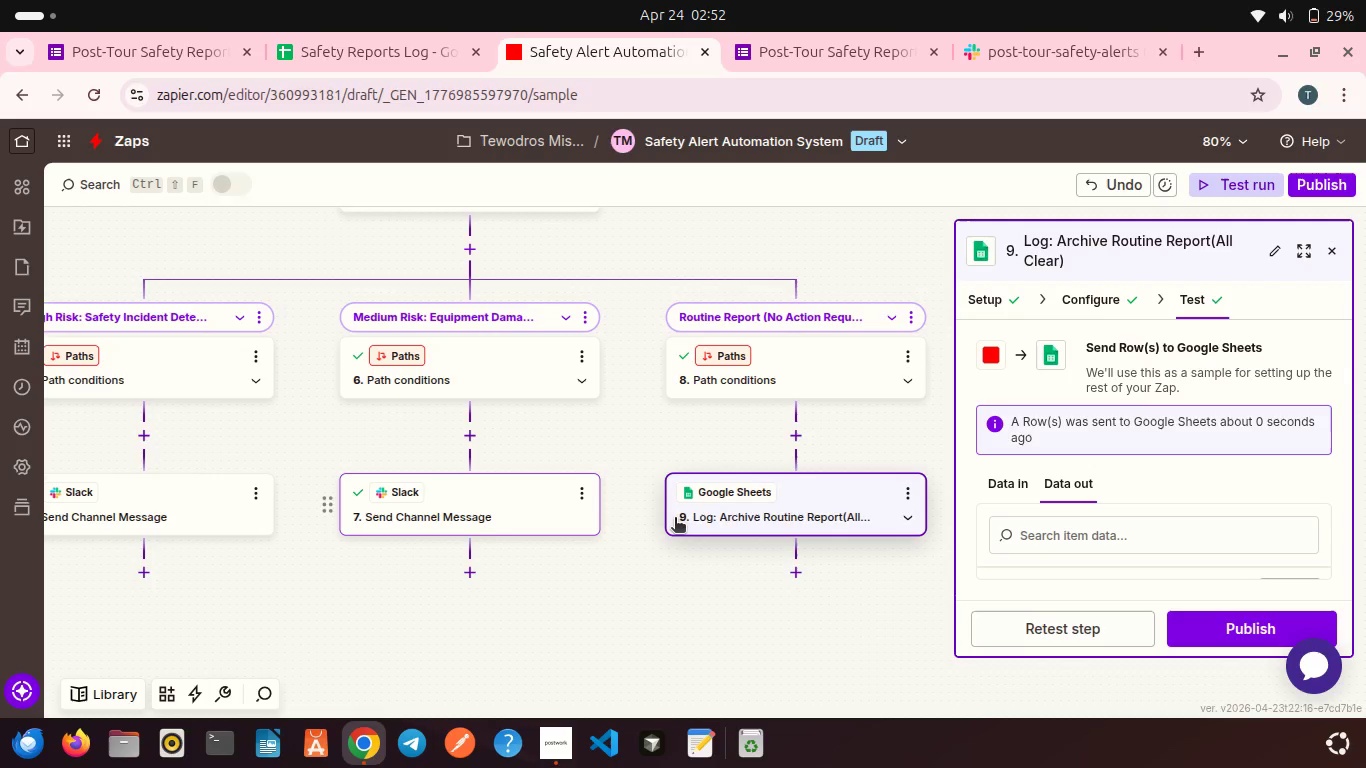 
wait(7.41)
 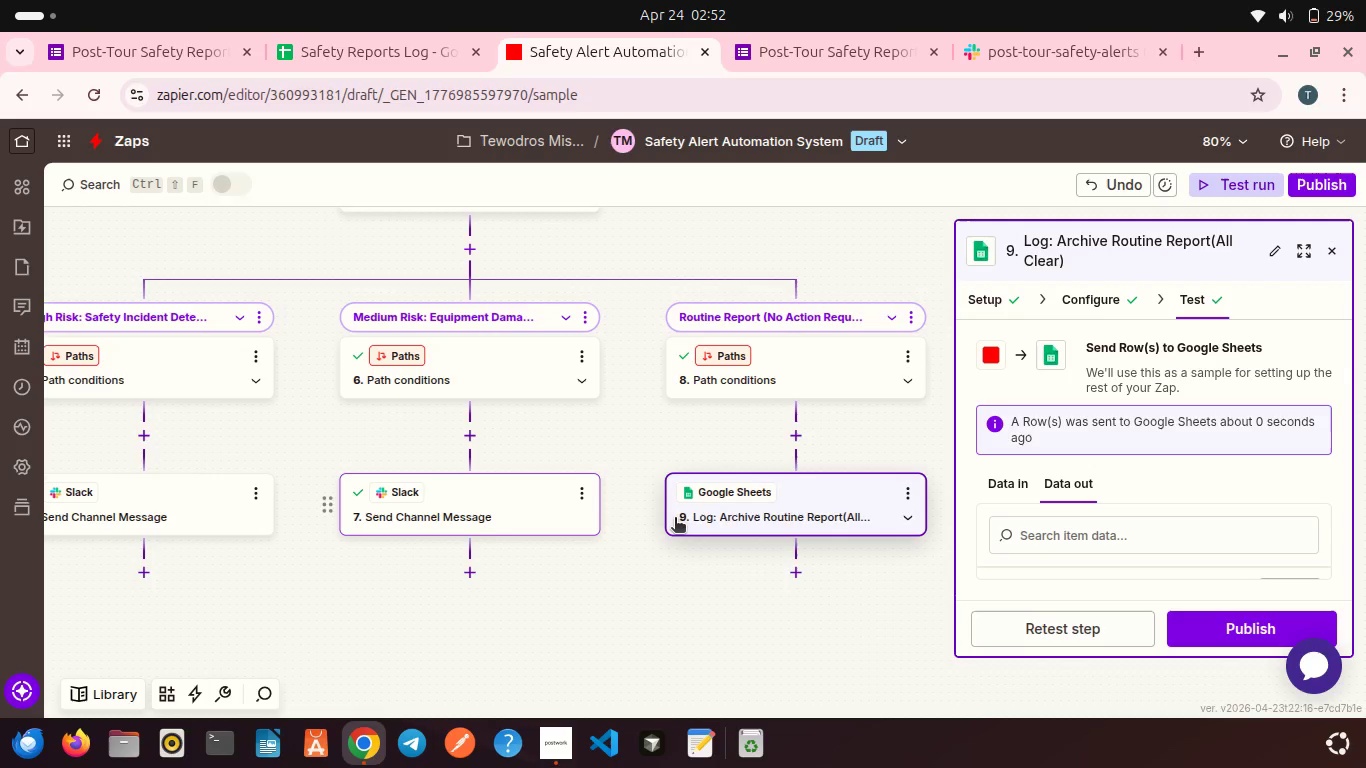 
left_click([898, 496])
 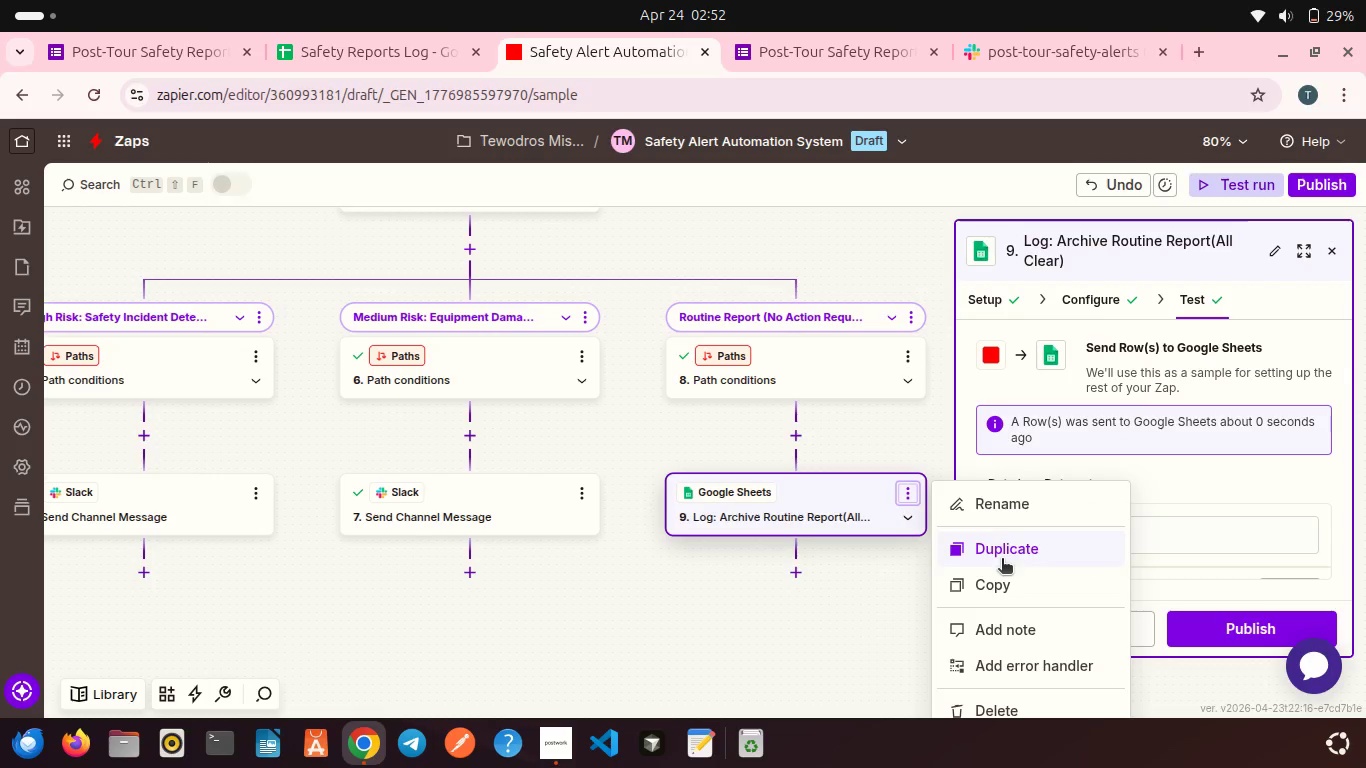 
scroll: coordinate [1027, 613], scroll_direction: down, amount: 4.0
 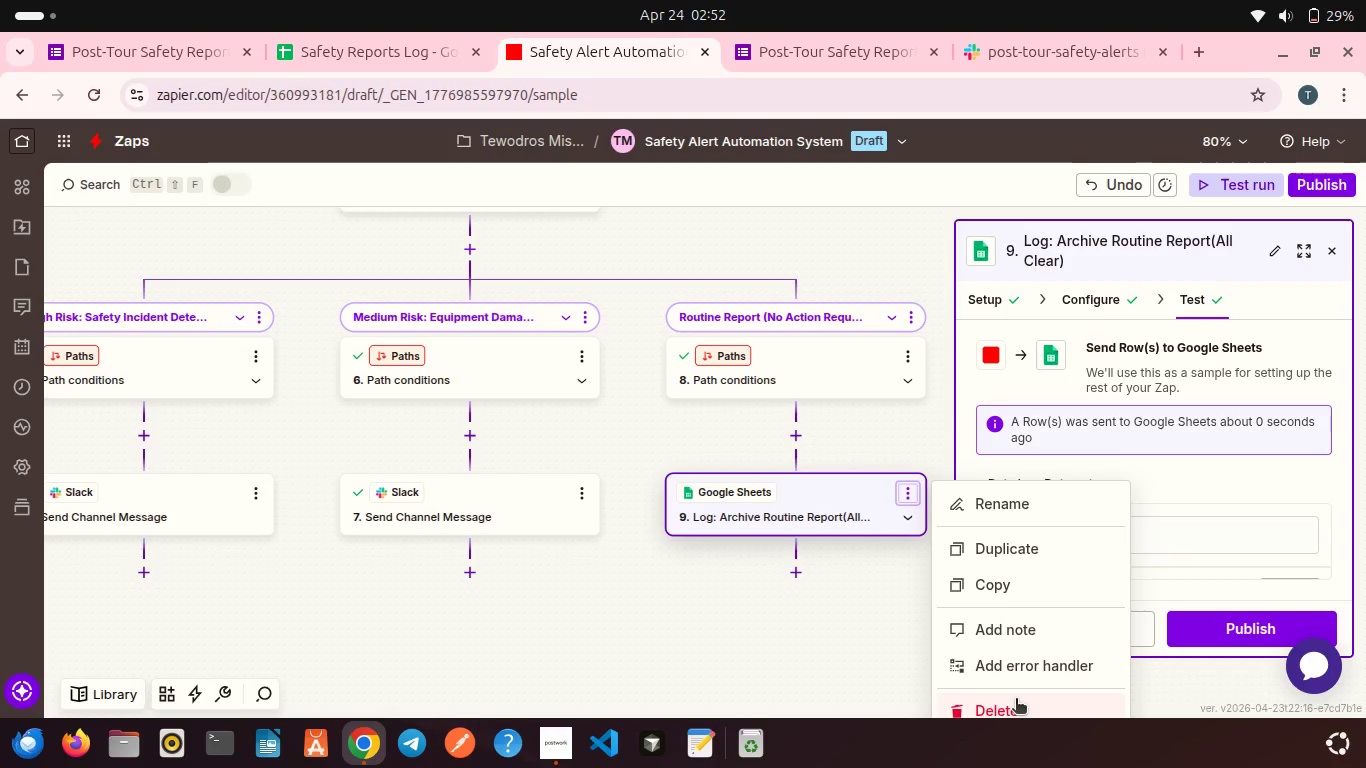 
left_click([1016, 700])
 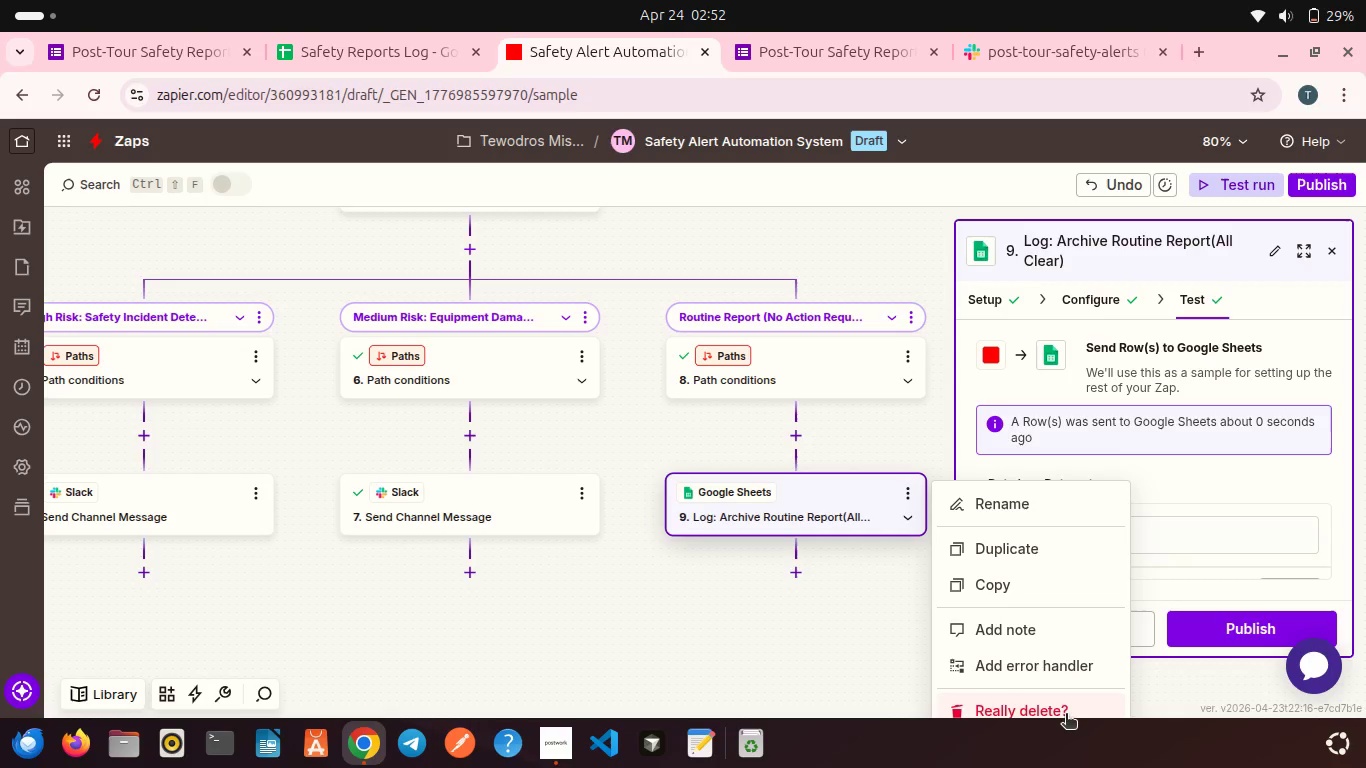 
left_click([1062, 711])
 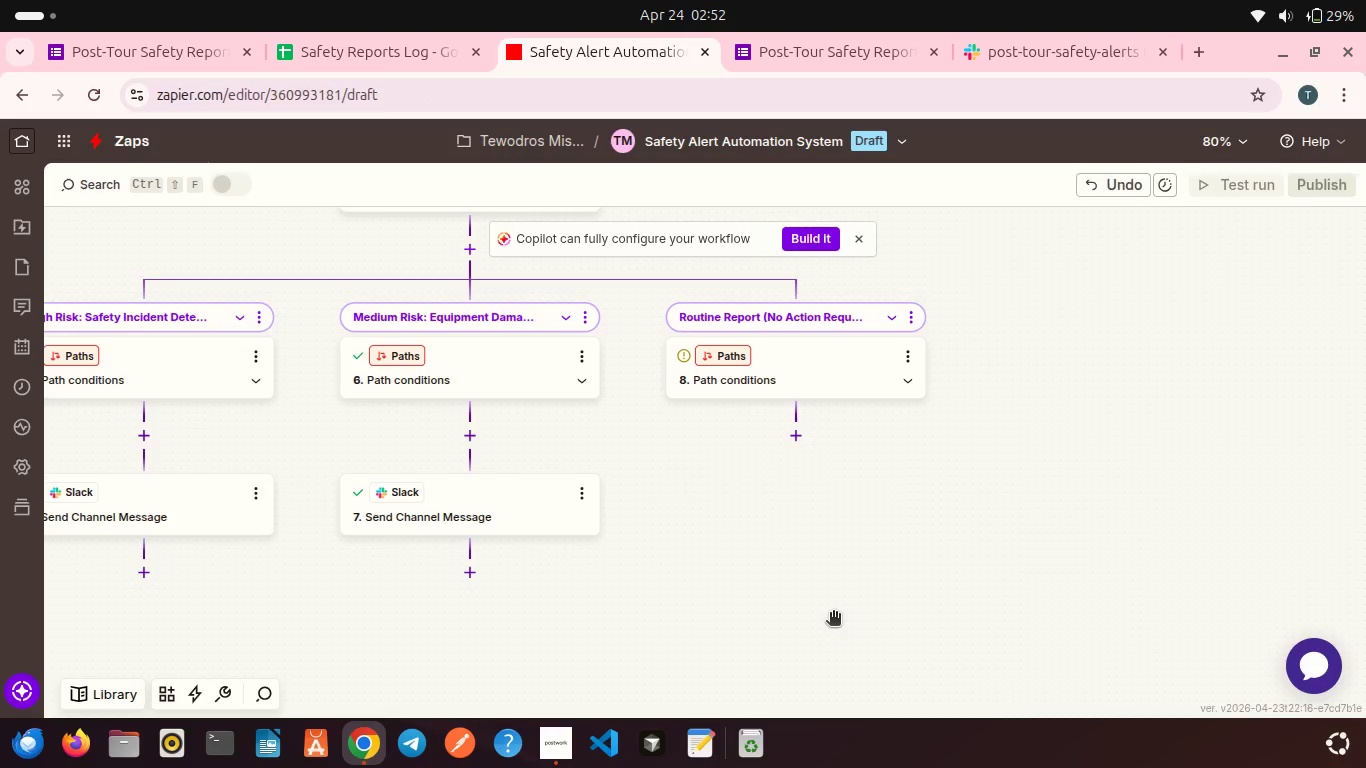 
scroll: coordinate [833, 614], scroll_direction: up, amount: 1.0
 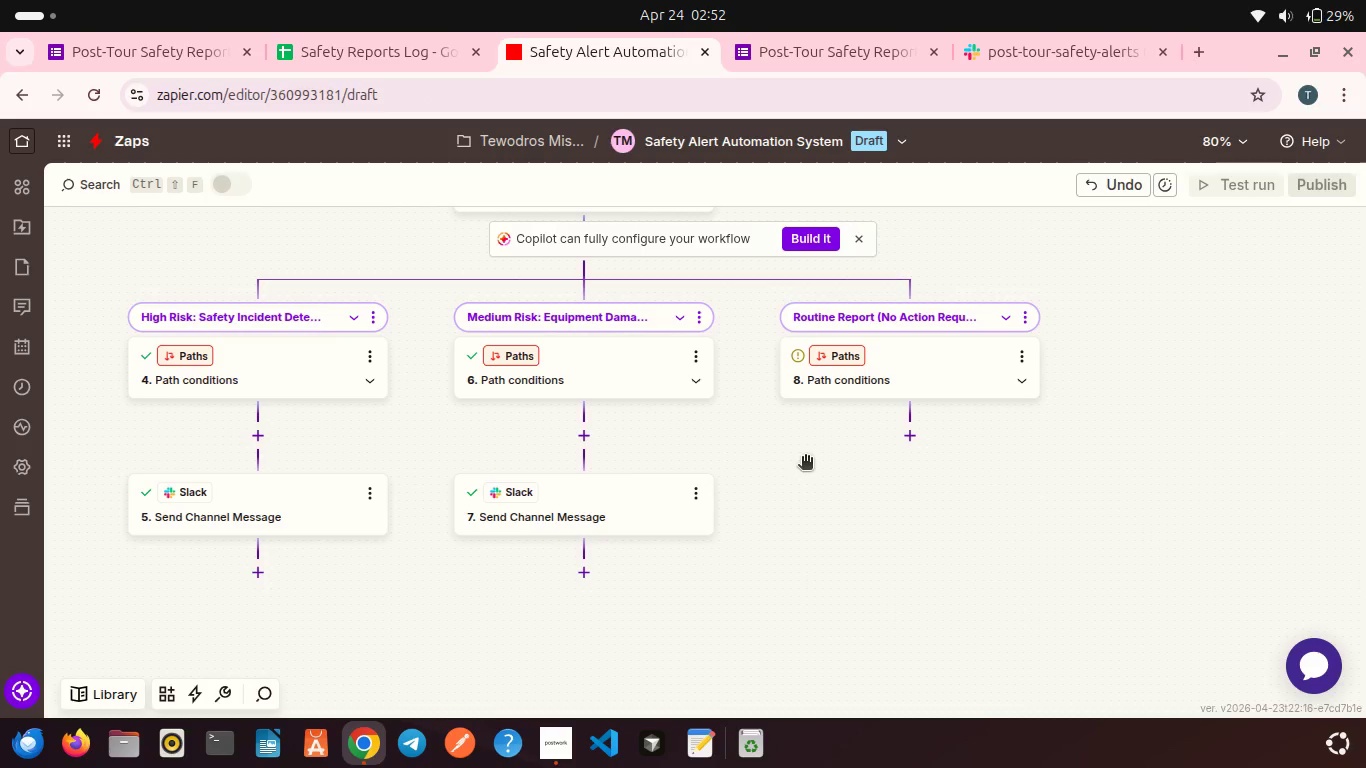 
left_click([892, 358])
 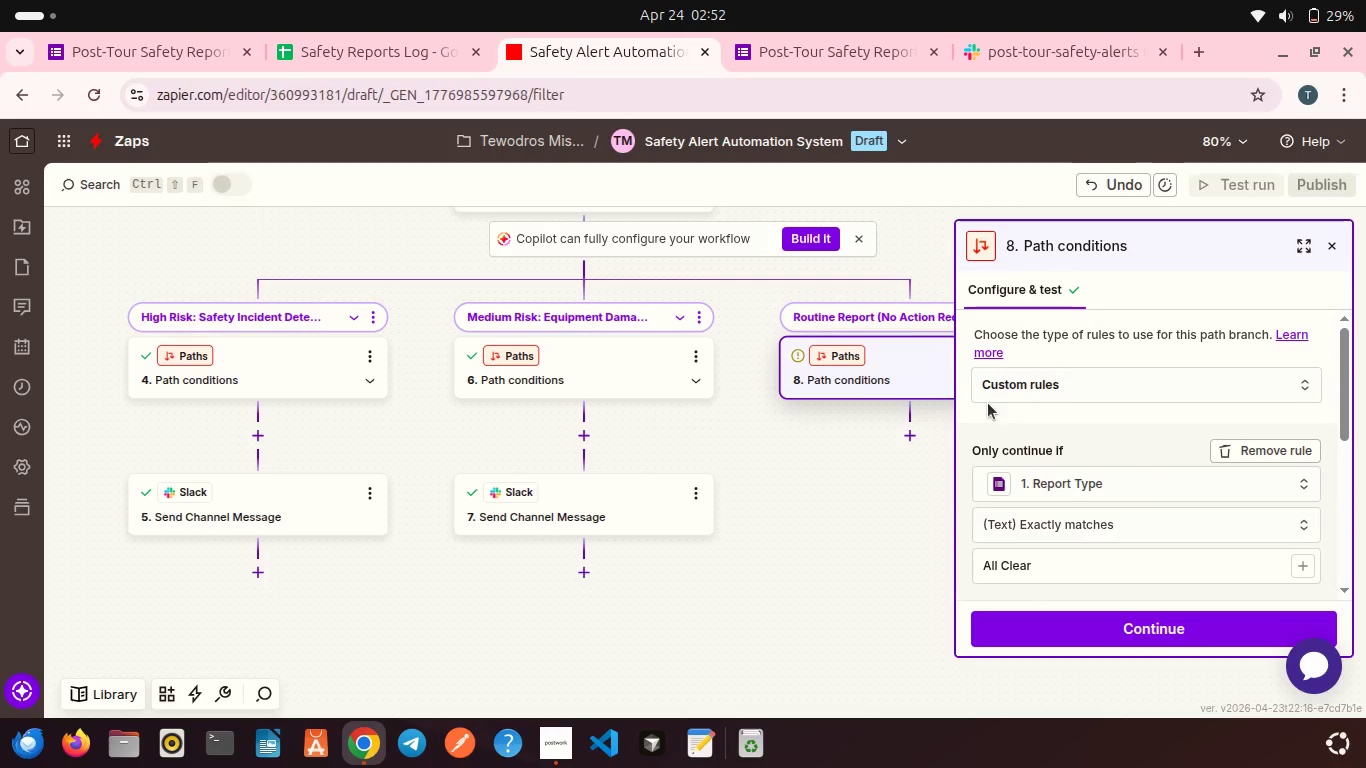 
scroll: coordinate [1088, 499], scroll_direction: down, amount: 14.0
 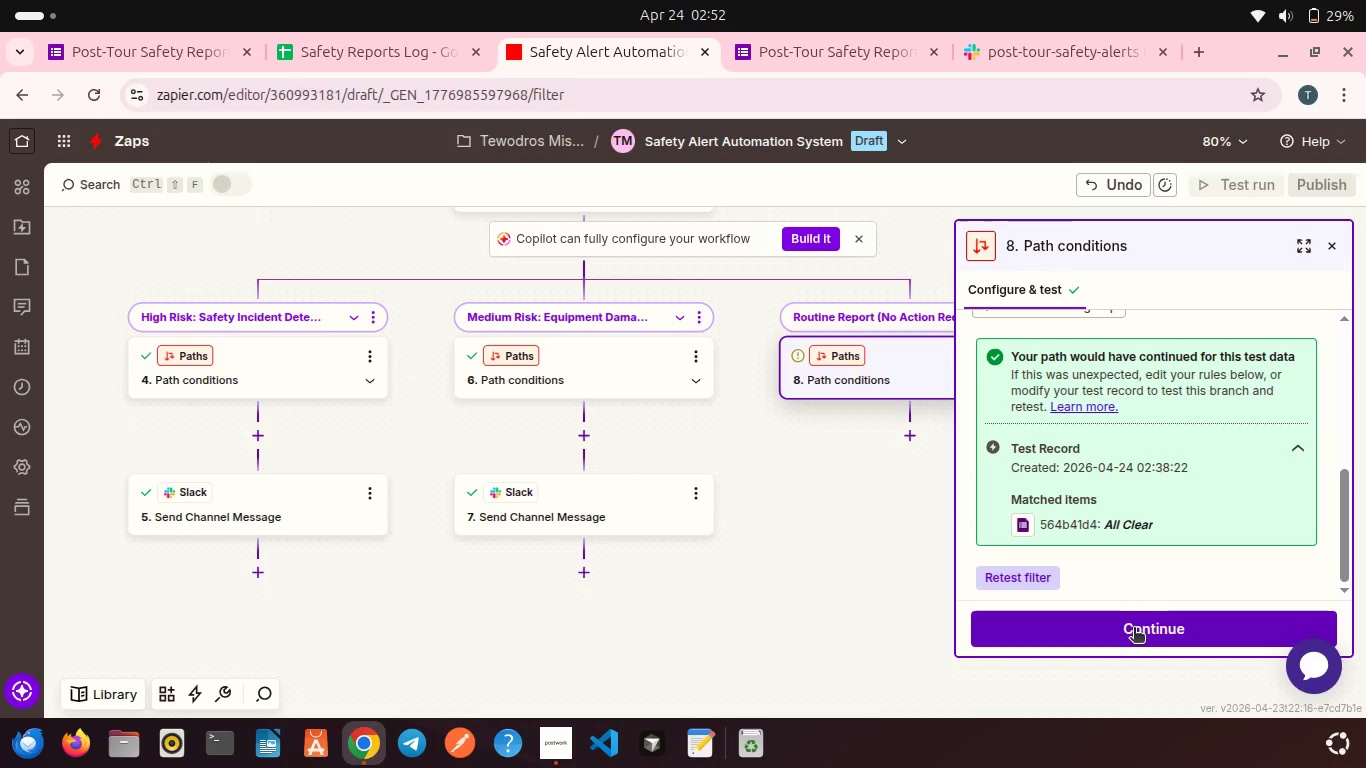 
left_click([1134, 629])
 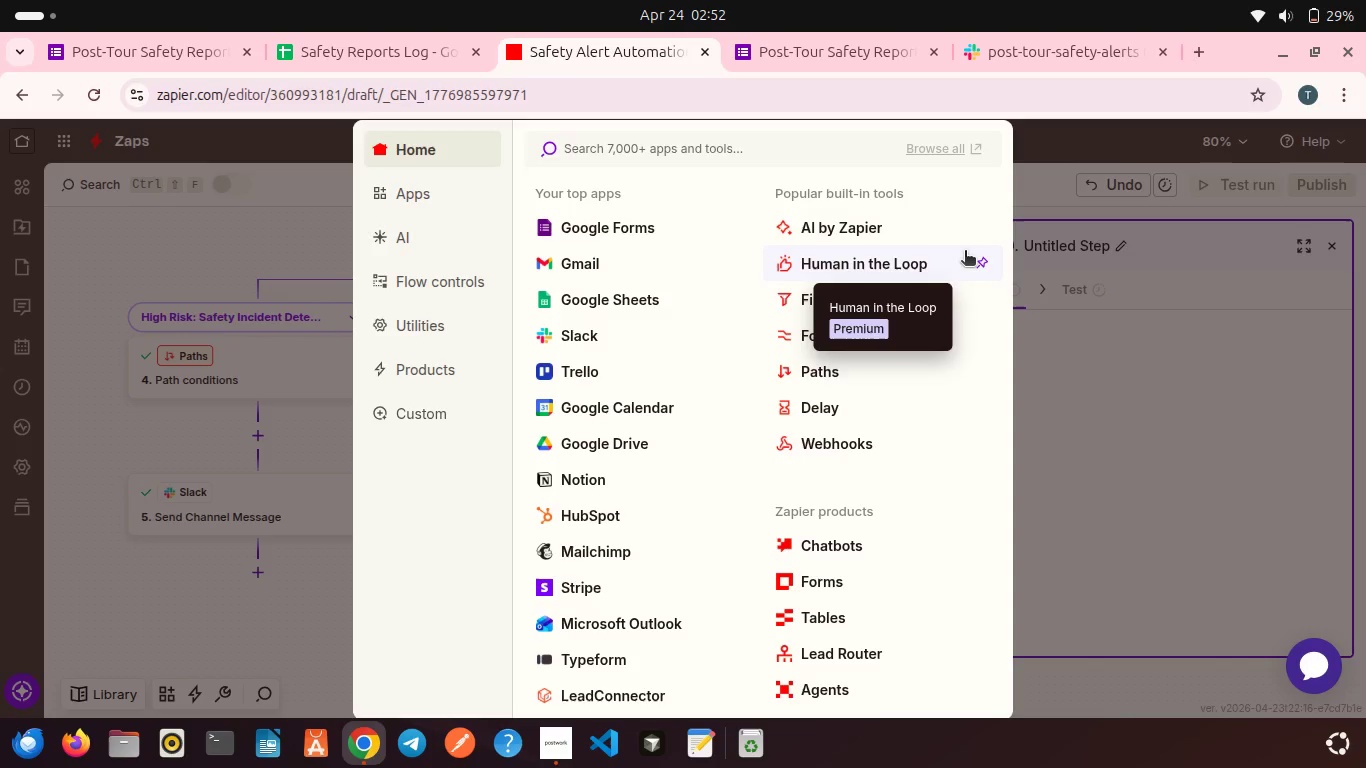 
wait(14.87)
 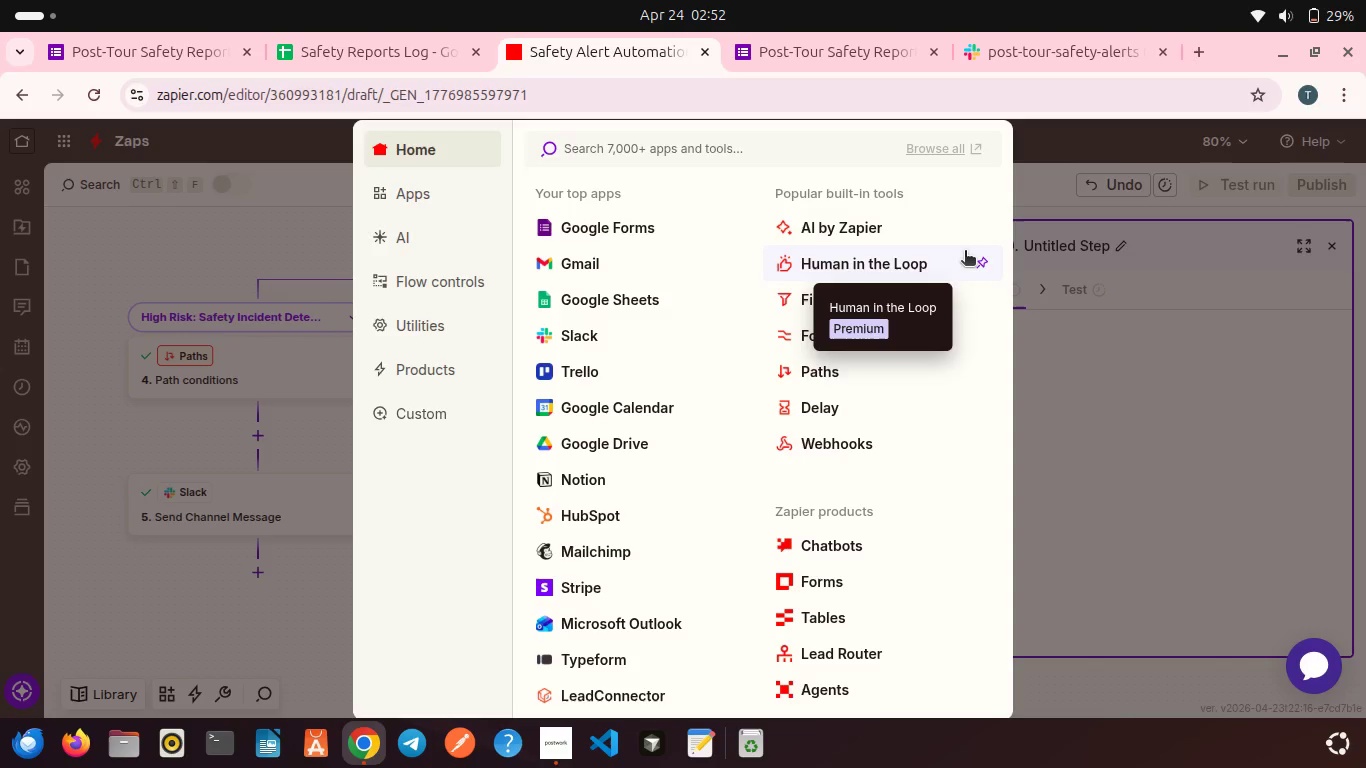 
left_click([1079, 345])
 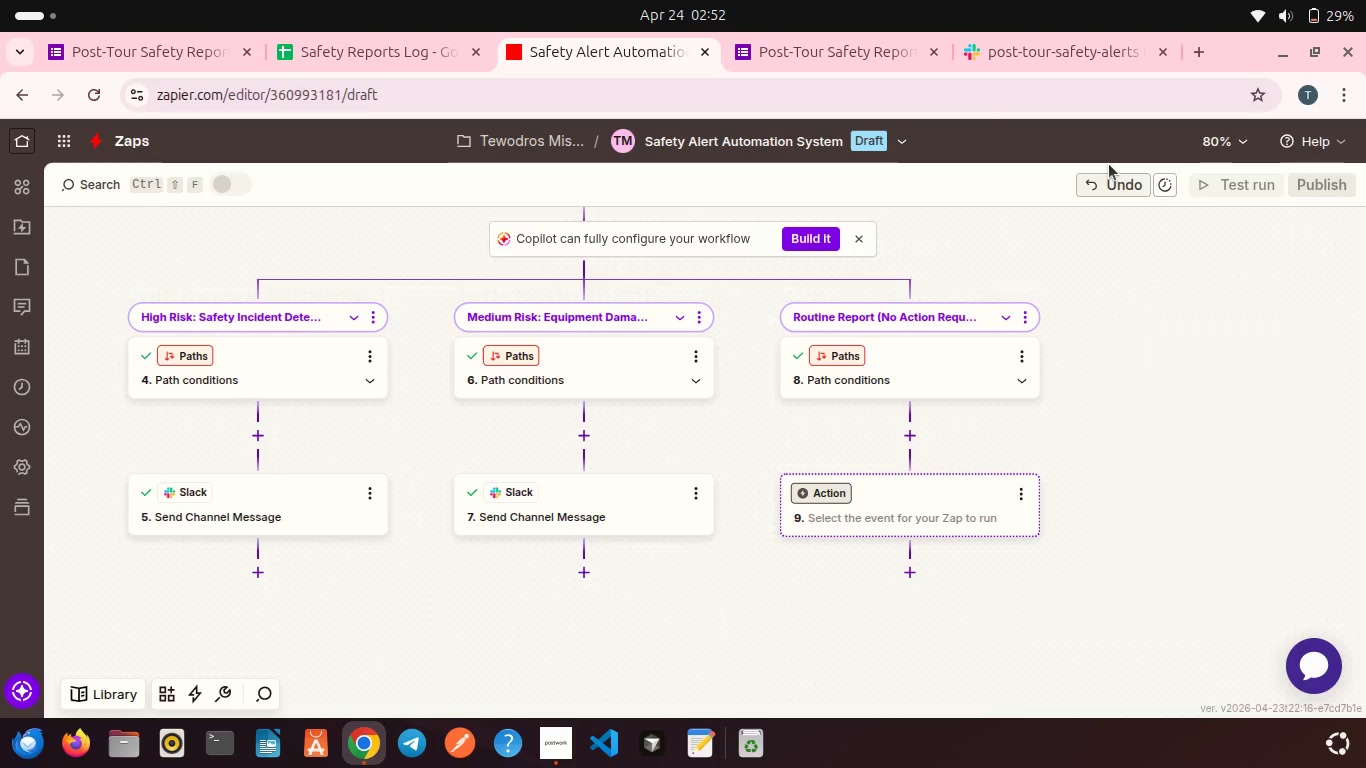 
left_click([1110, 179])
 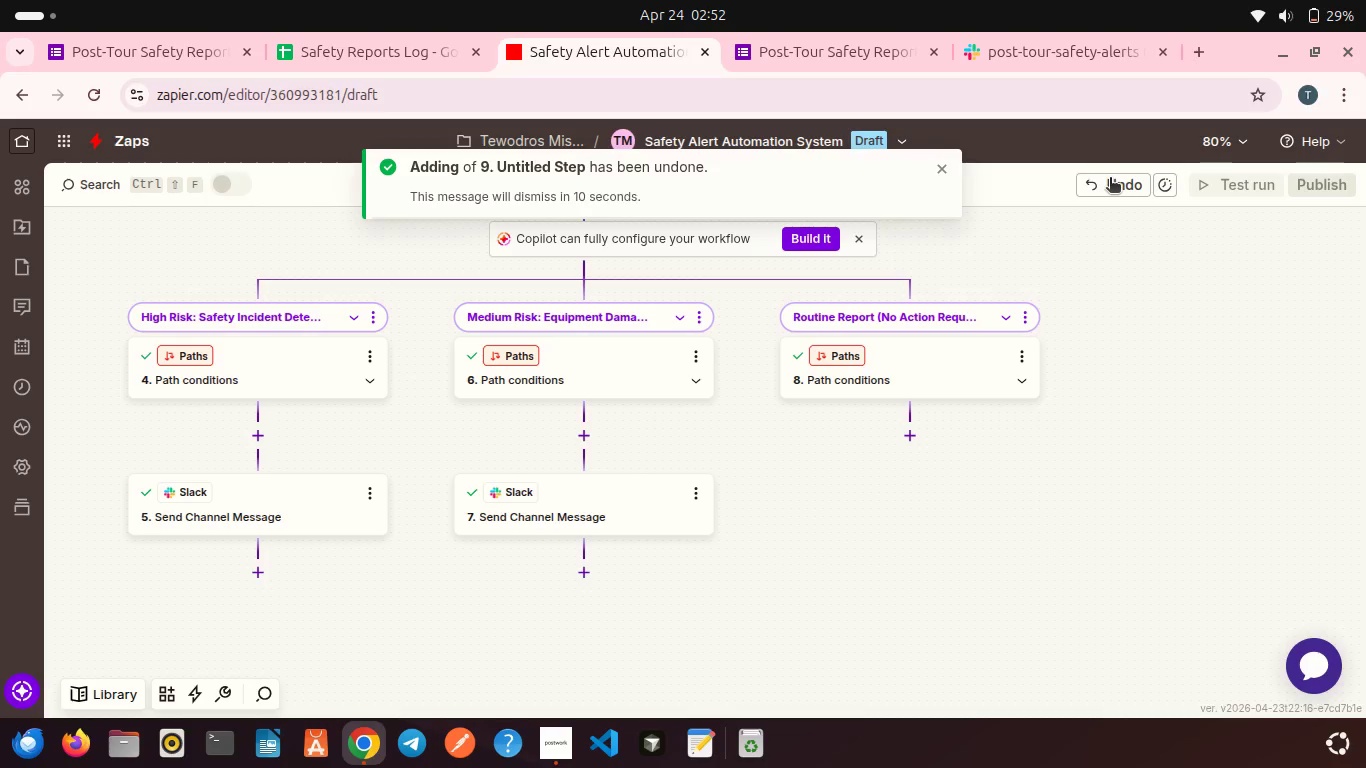 
left_click([1110, 179])
 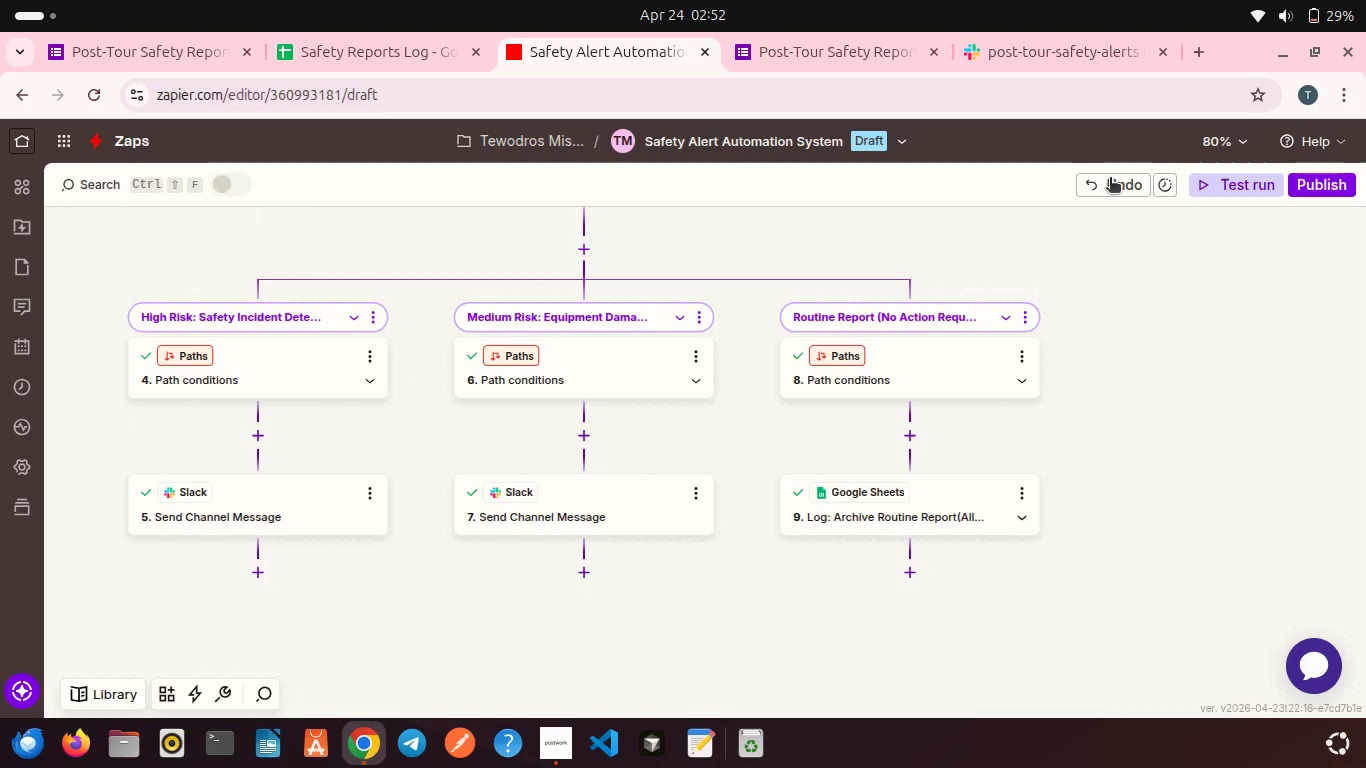 
wait(16.63)
 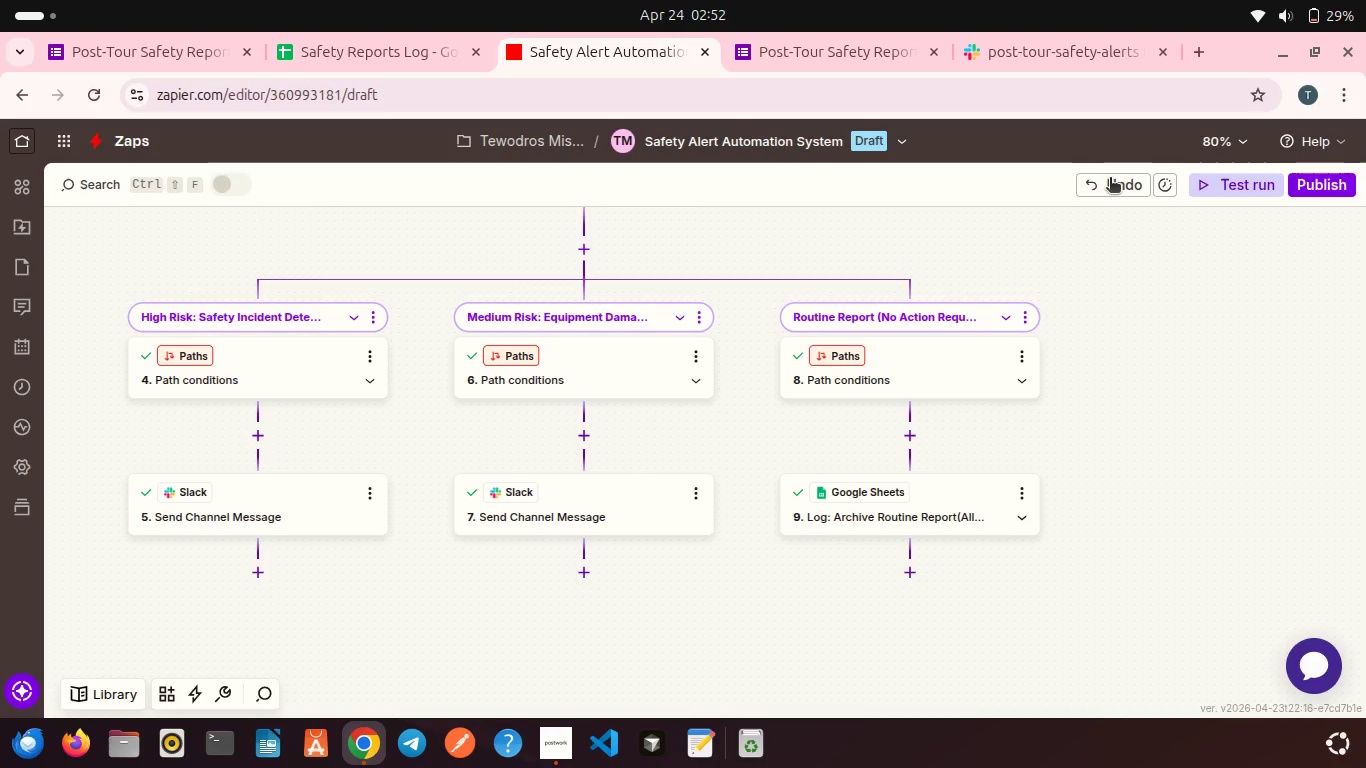 
scroll: coordinate [744, 419], scroll_direction: up, amount: 3.0
 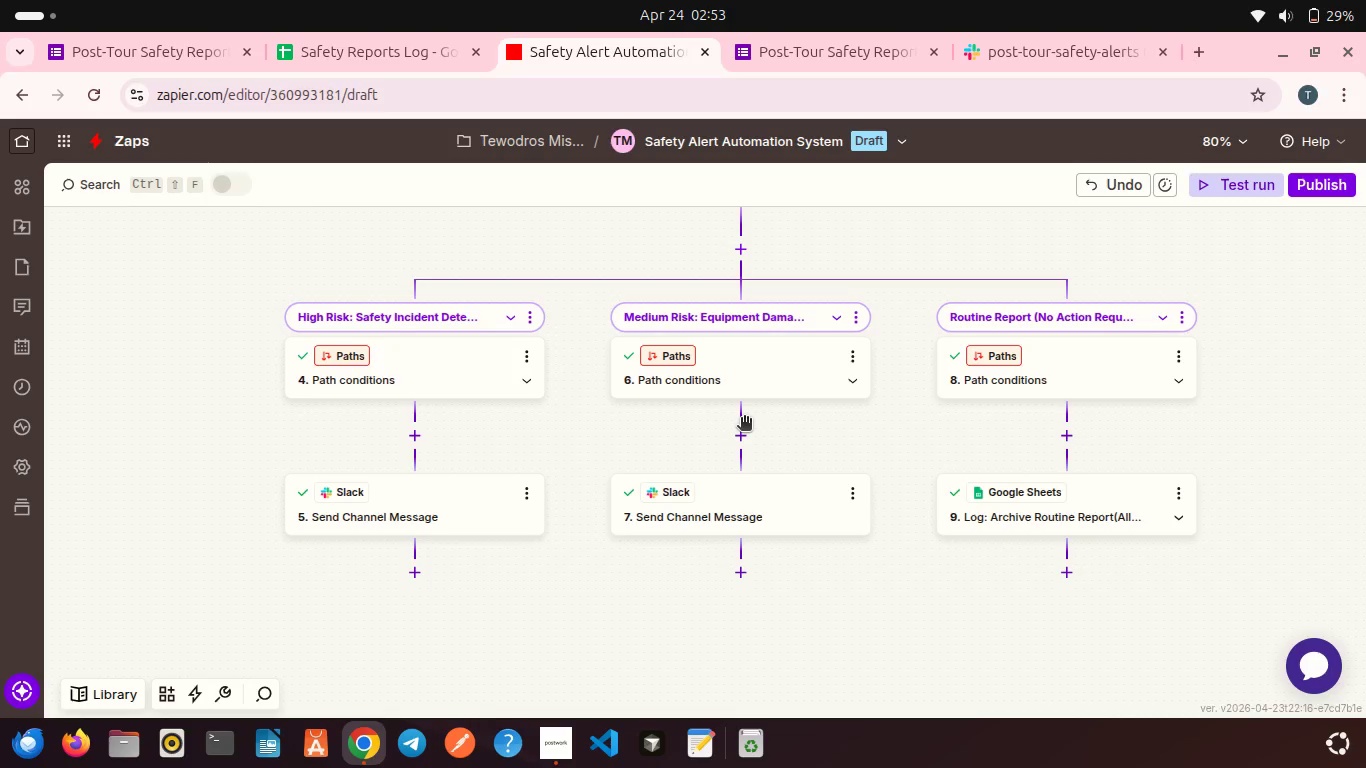 
scroll: coordinate [744, 419], scroll_direction: down, amount: 1.0
 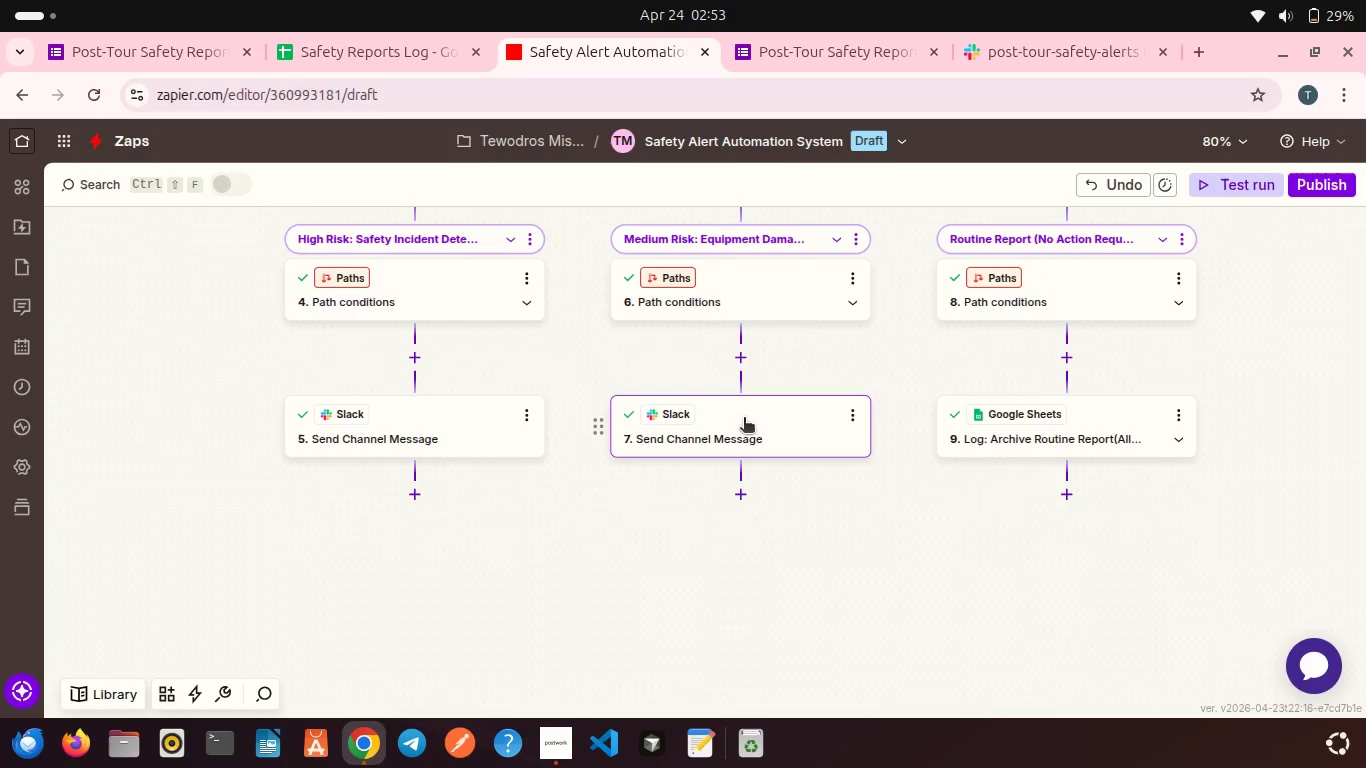 
wait(5.78)
 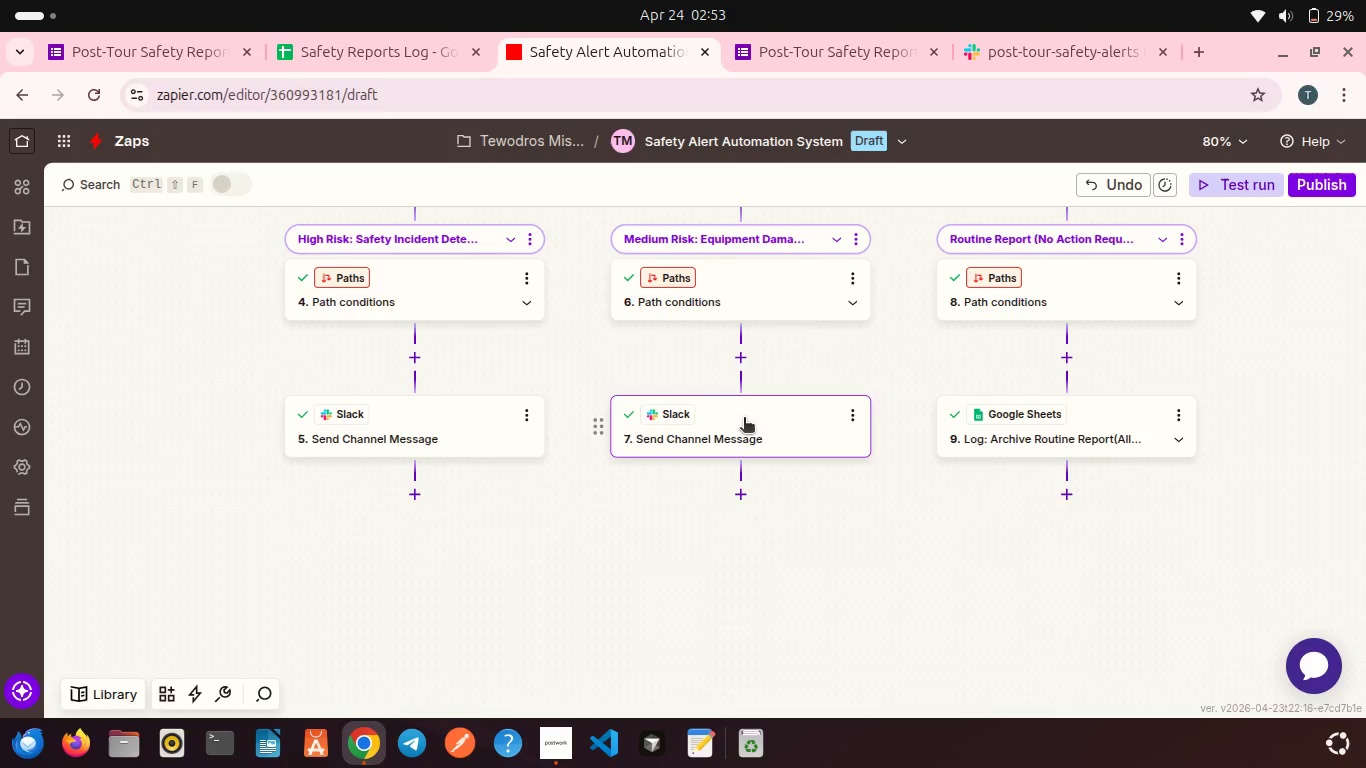 
scroll: coordinate [744, 419], scroll_direction: down, amount: 2.0
 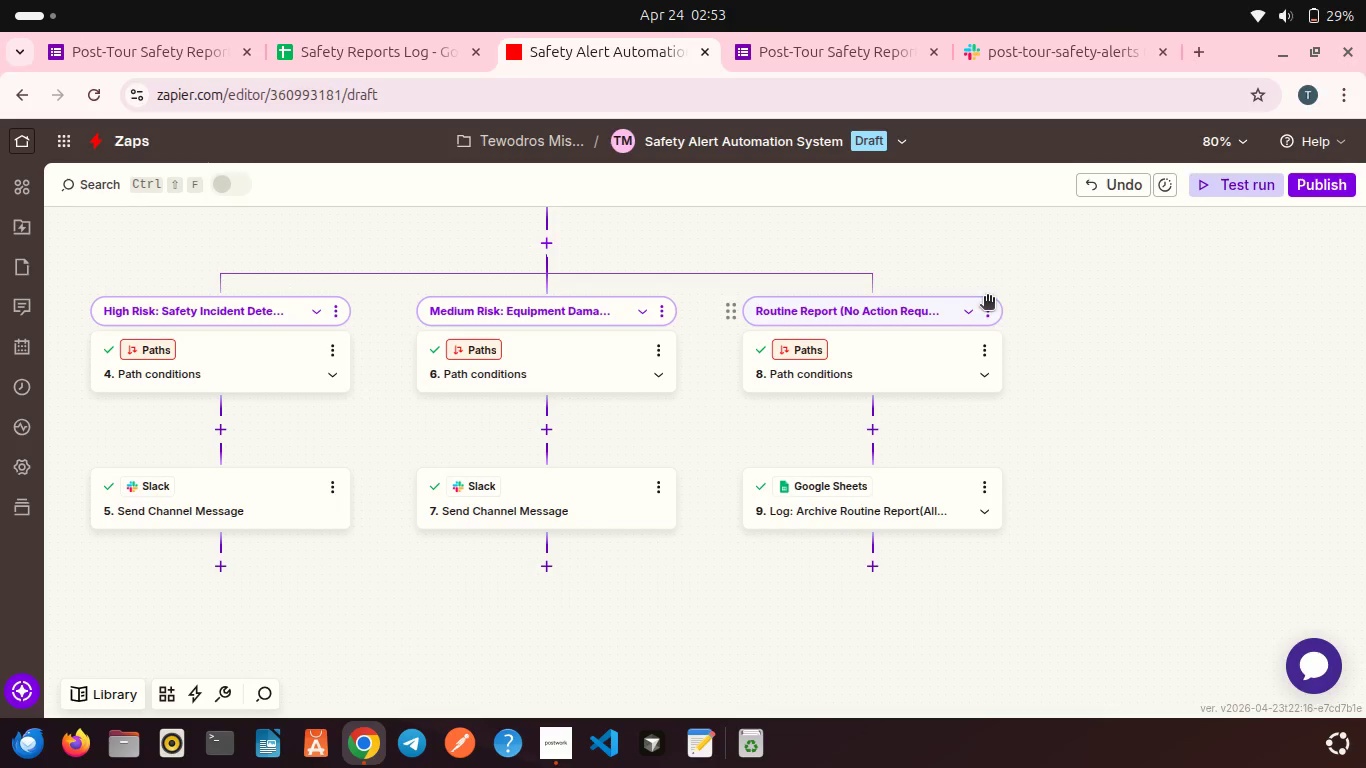 
left_click([987, 298])
 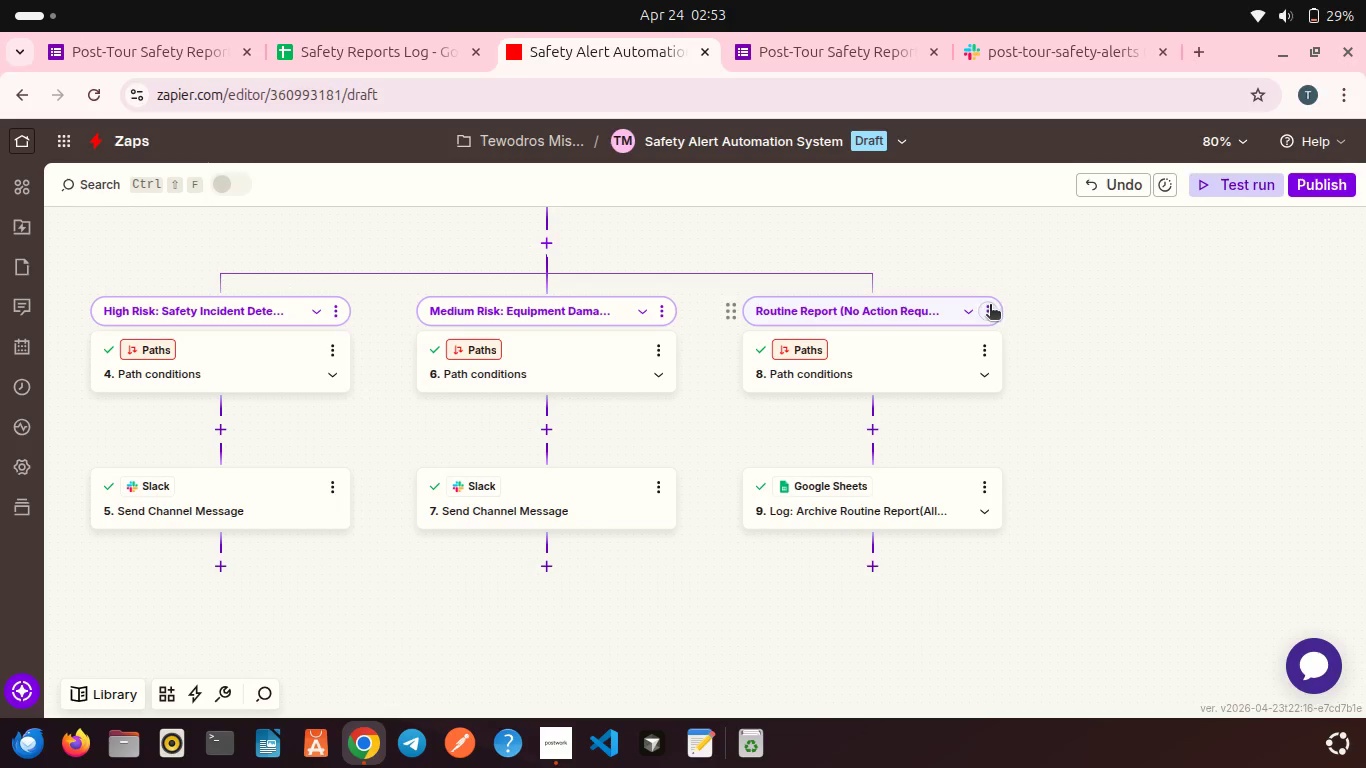 
left_click([990, 306])
 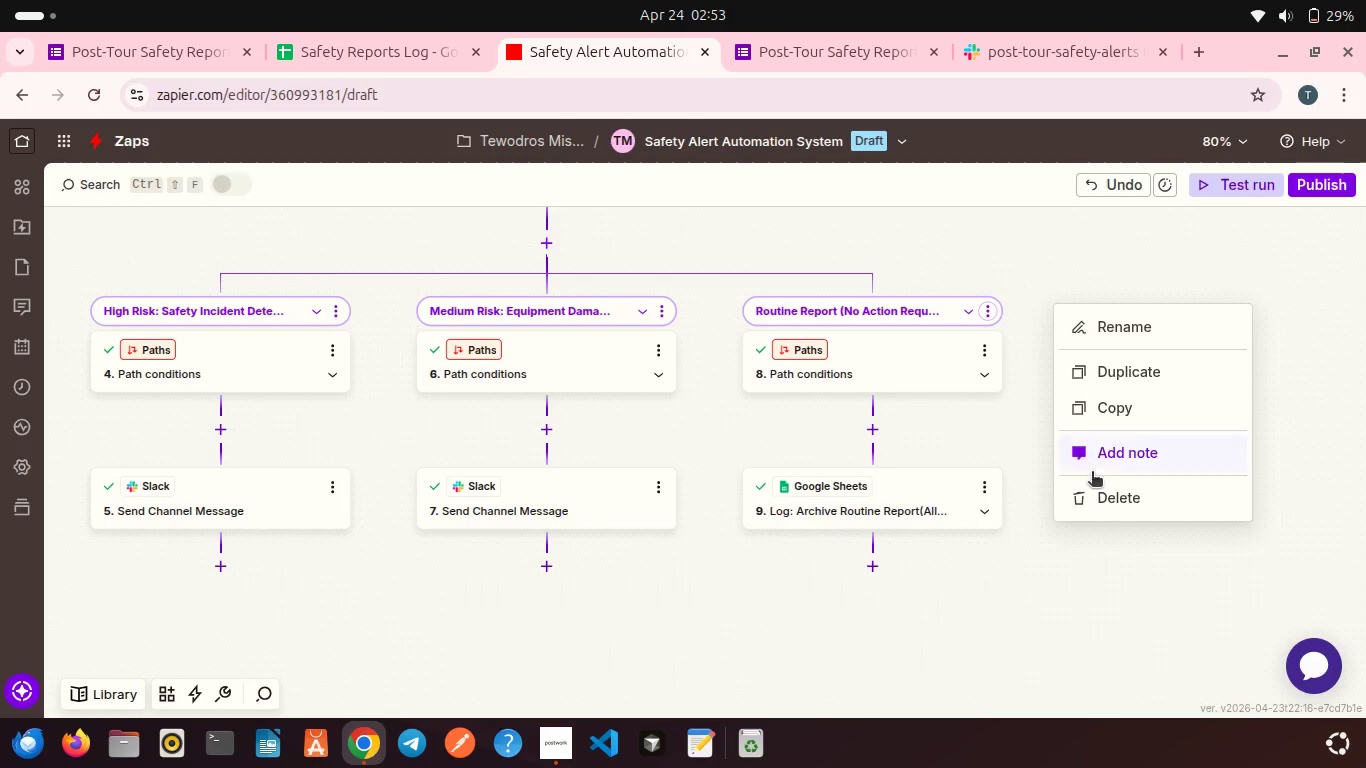 
left_click([1102, 488])
 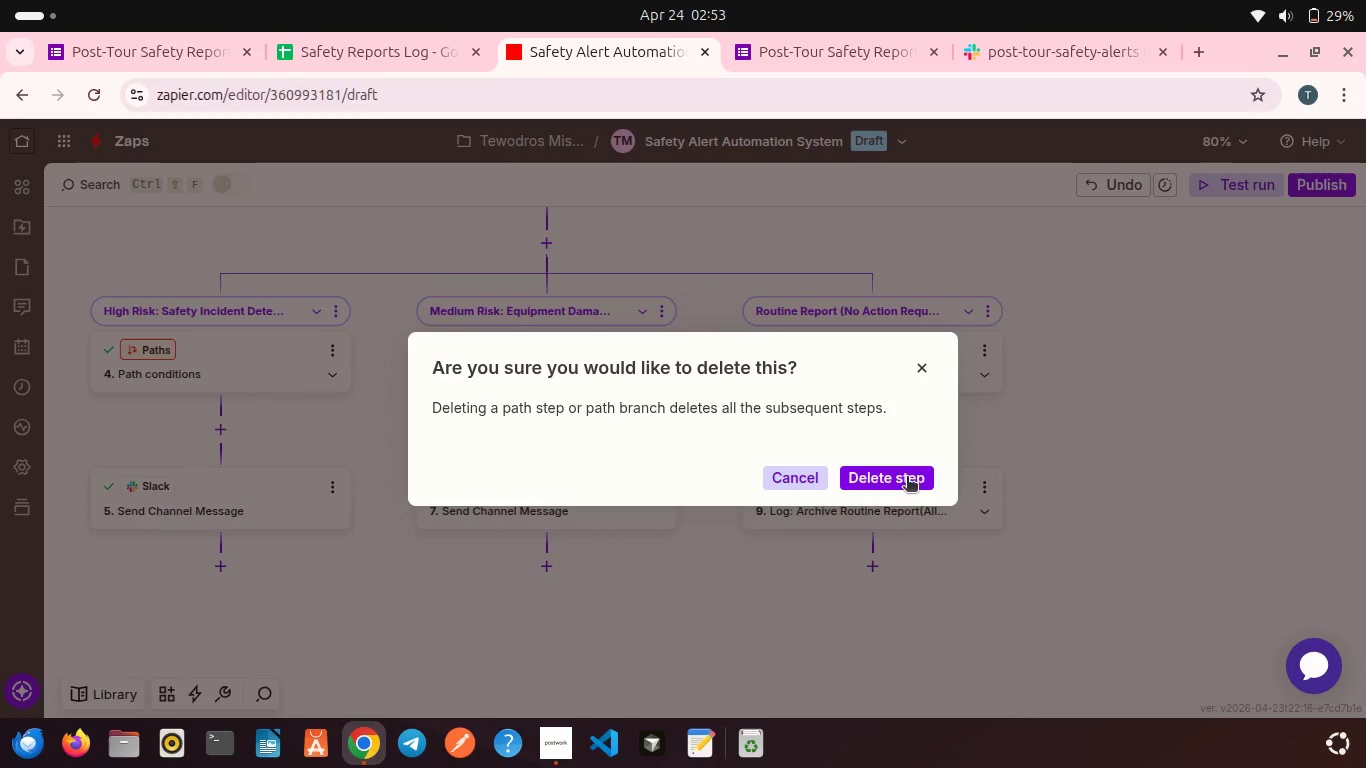 
left_click([896, 474])
 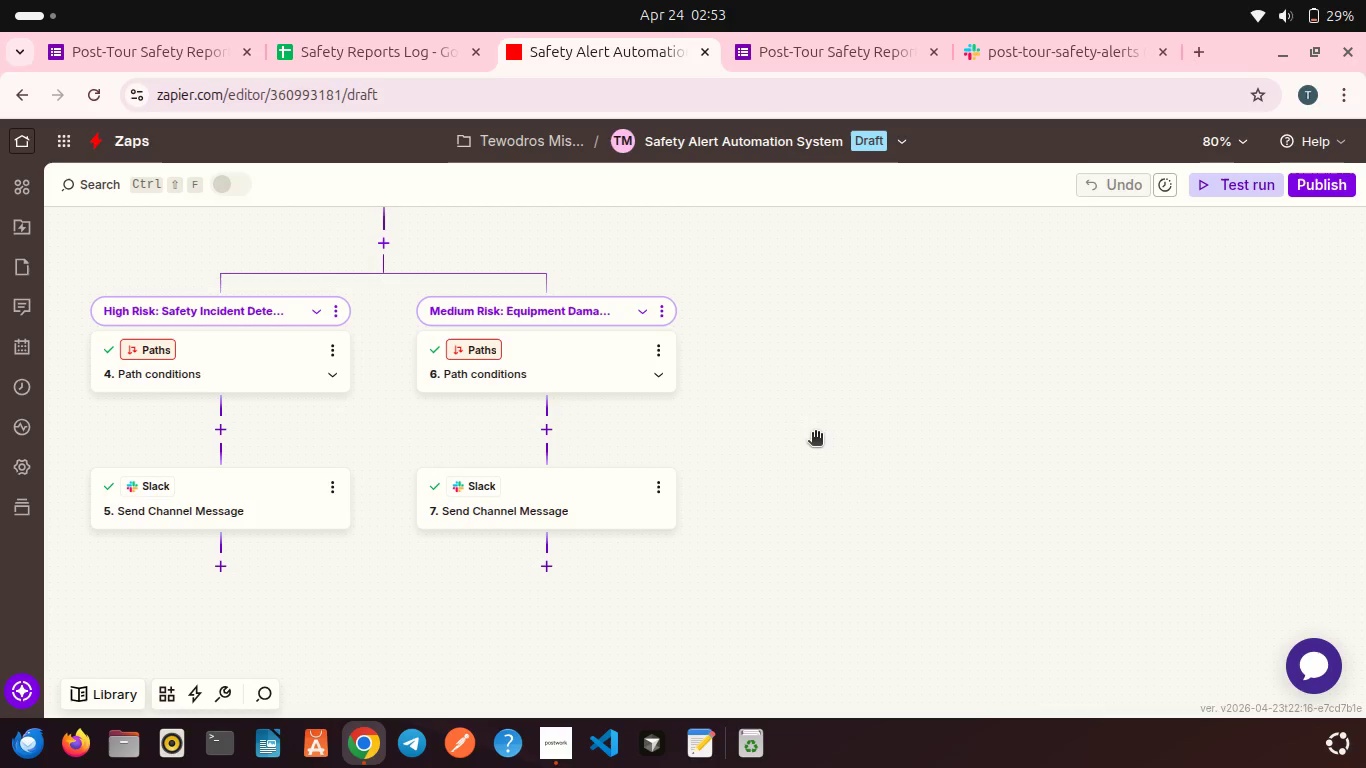 
scroll: coordinate [800, 429], scroll_direction: up, amount: 2.0
 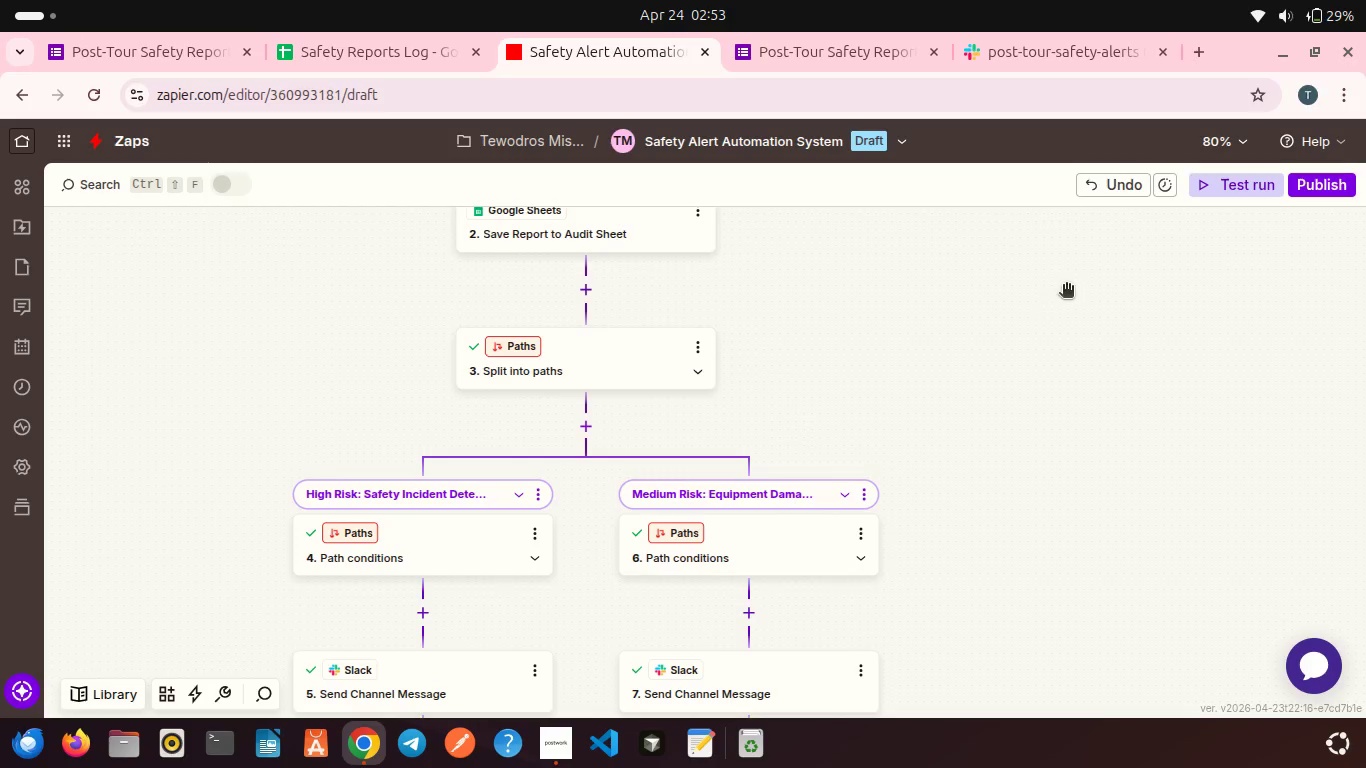 
left_click([1213, 176])
 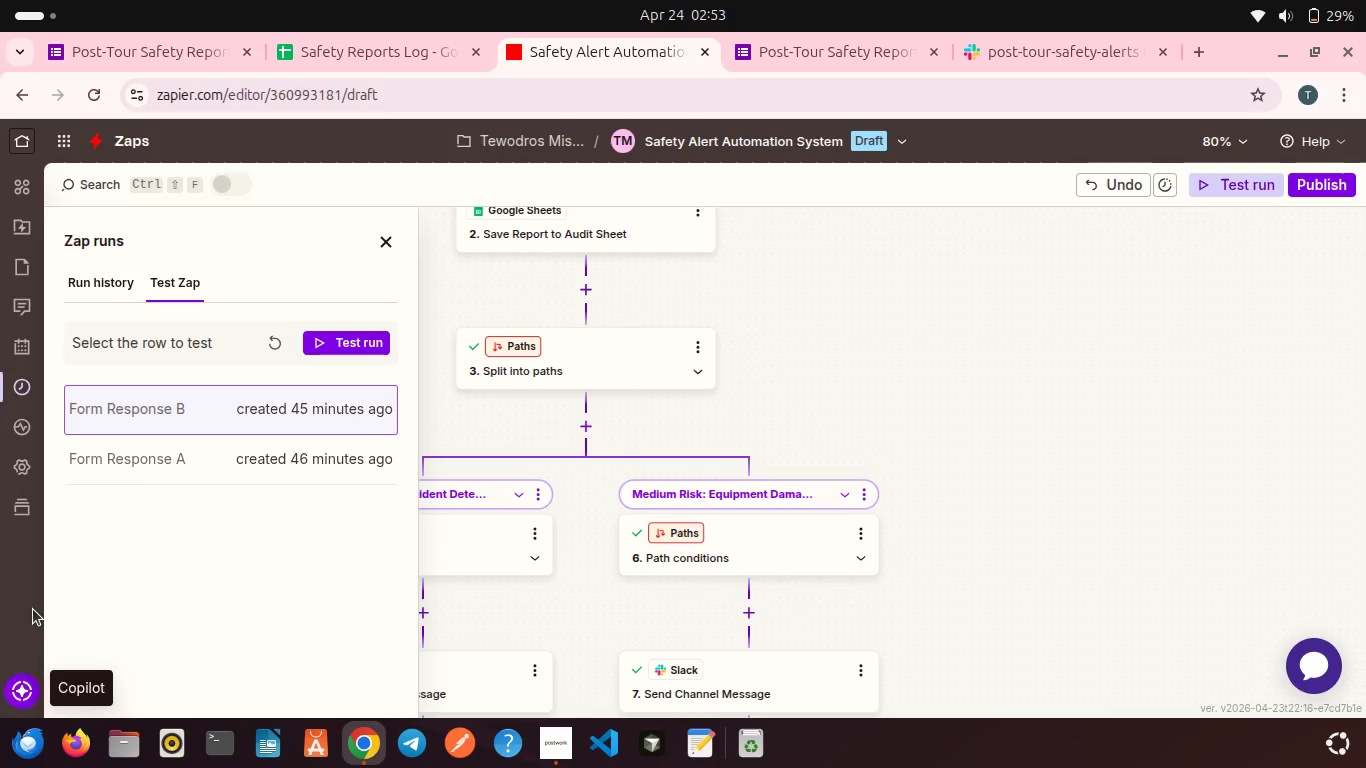 
left_click([278, 345])
 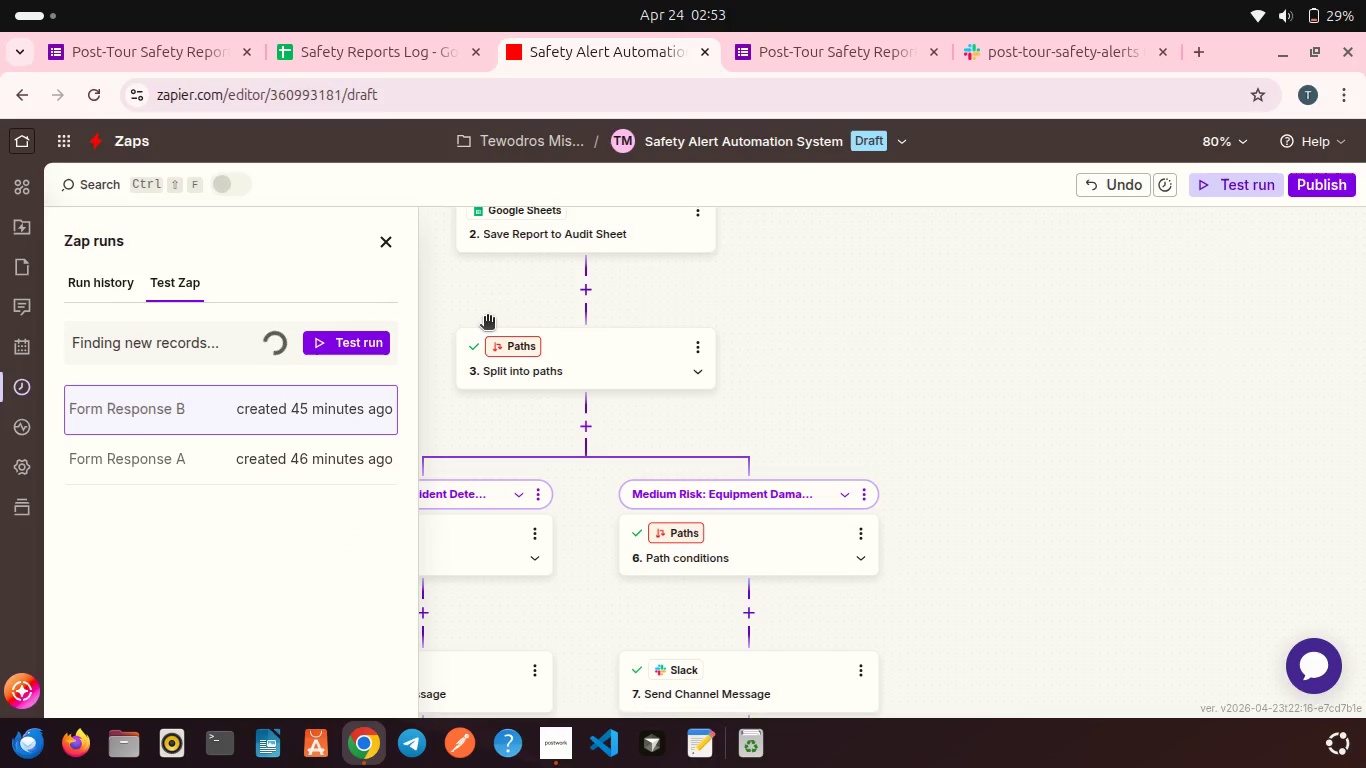 
scroll: coordinate [504, 321], scroll_direction: up, amount: 3.0
 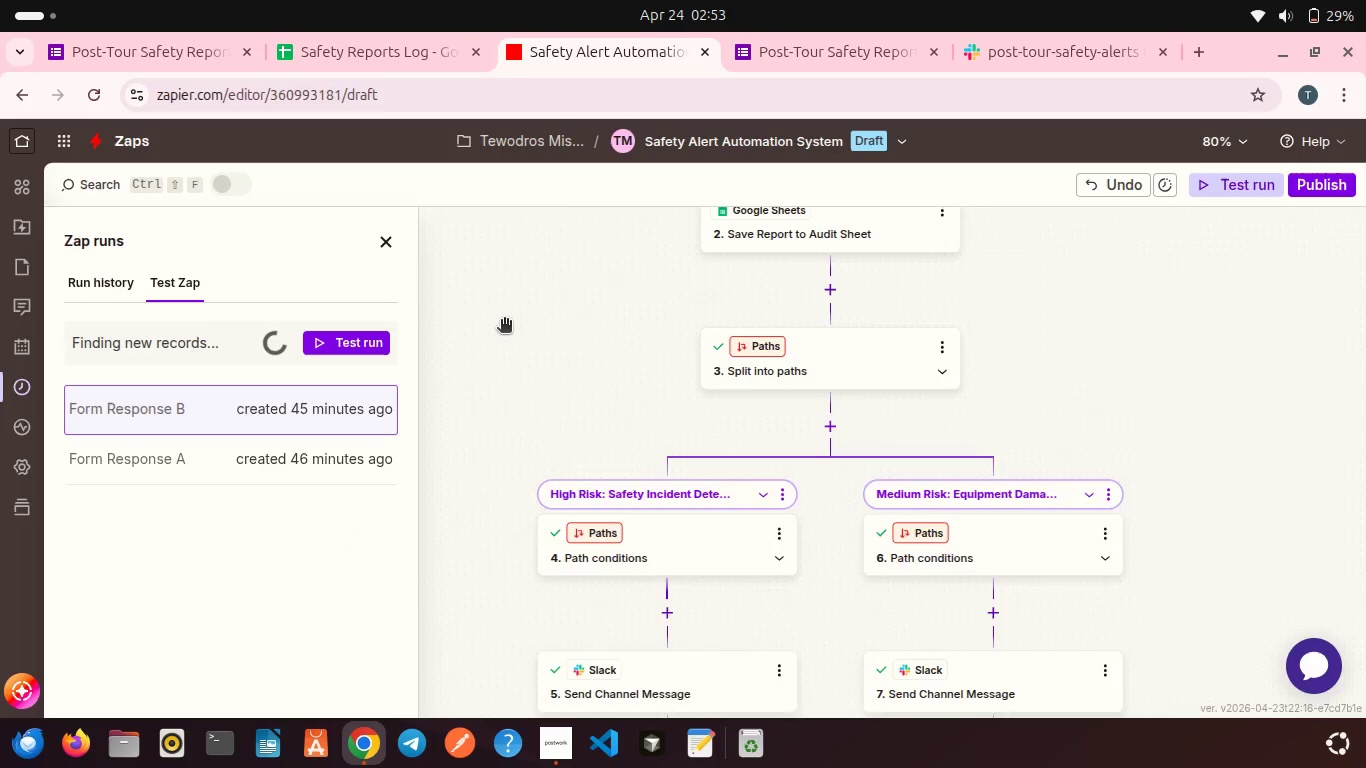 
scroll: coordinate [504, 321], scroll_direction: down, amount: 1.0
 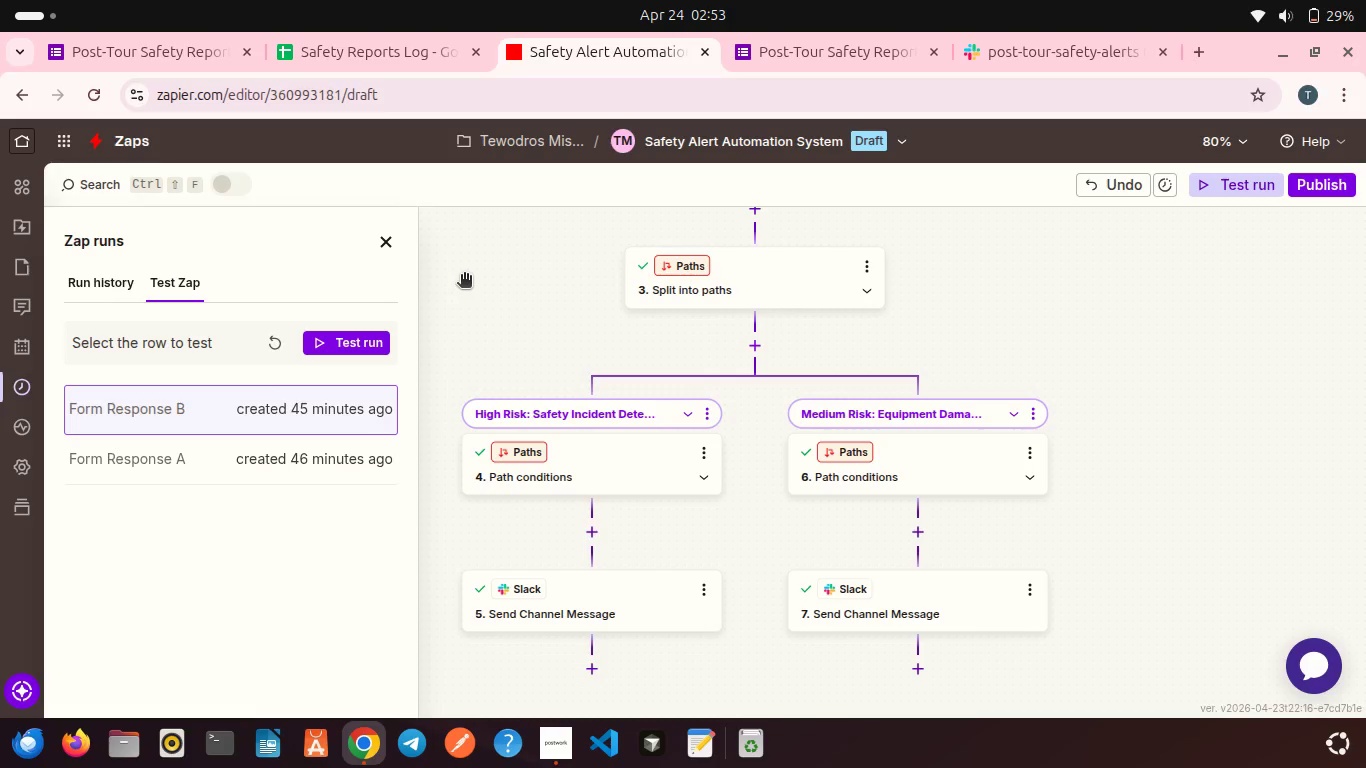 
left_click([318, 341])
 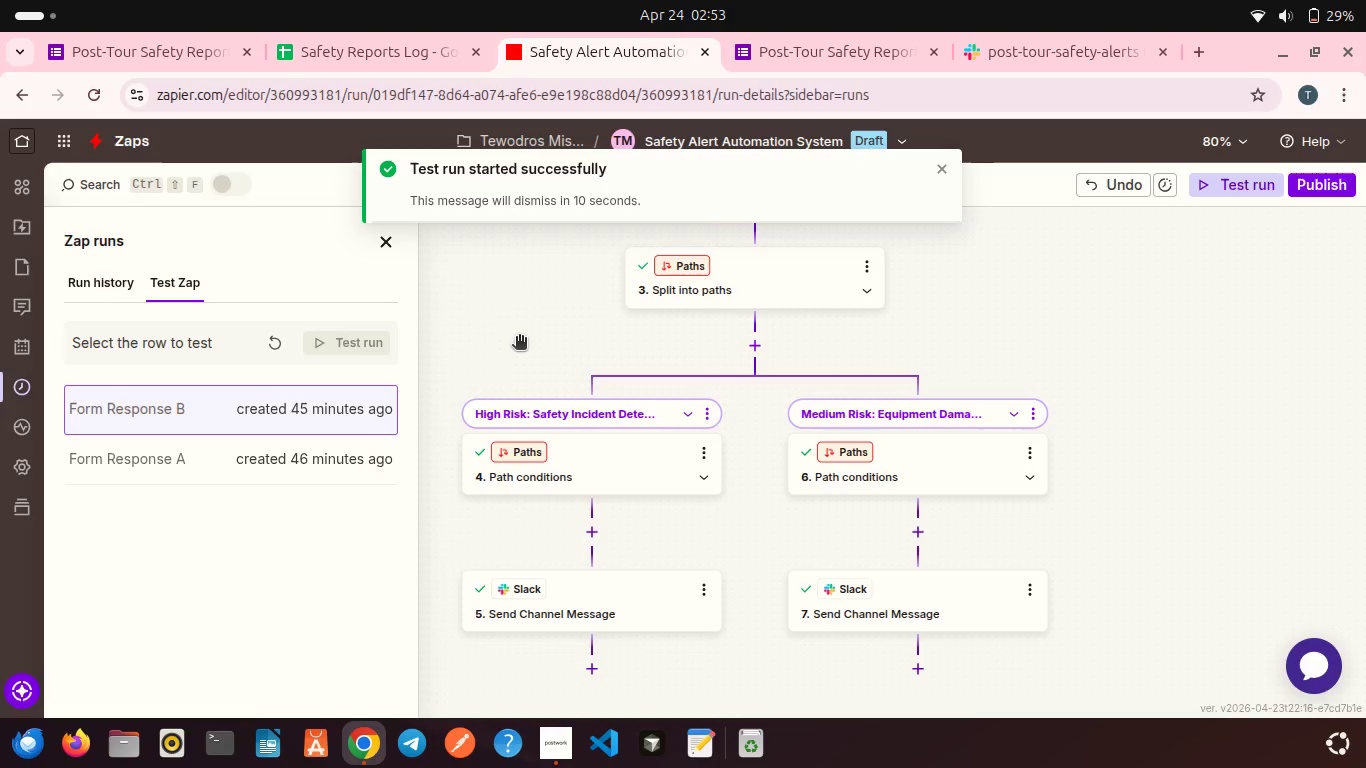 
mouse_move([553, 734])
 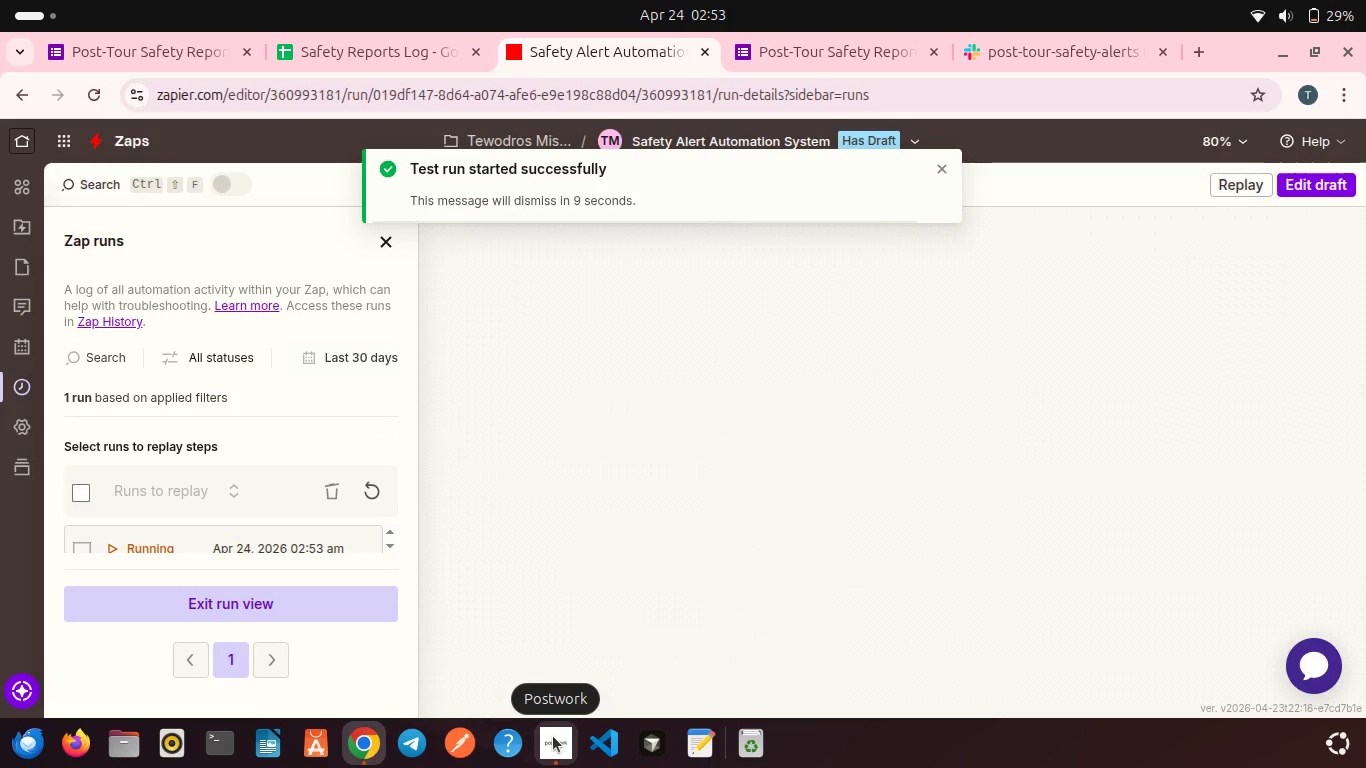 
left_click([553, 736])